 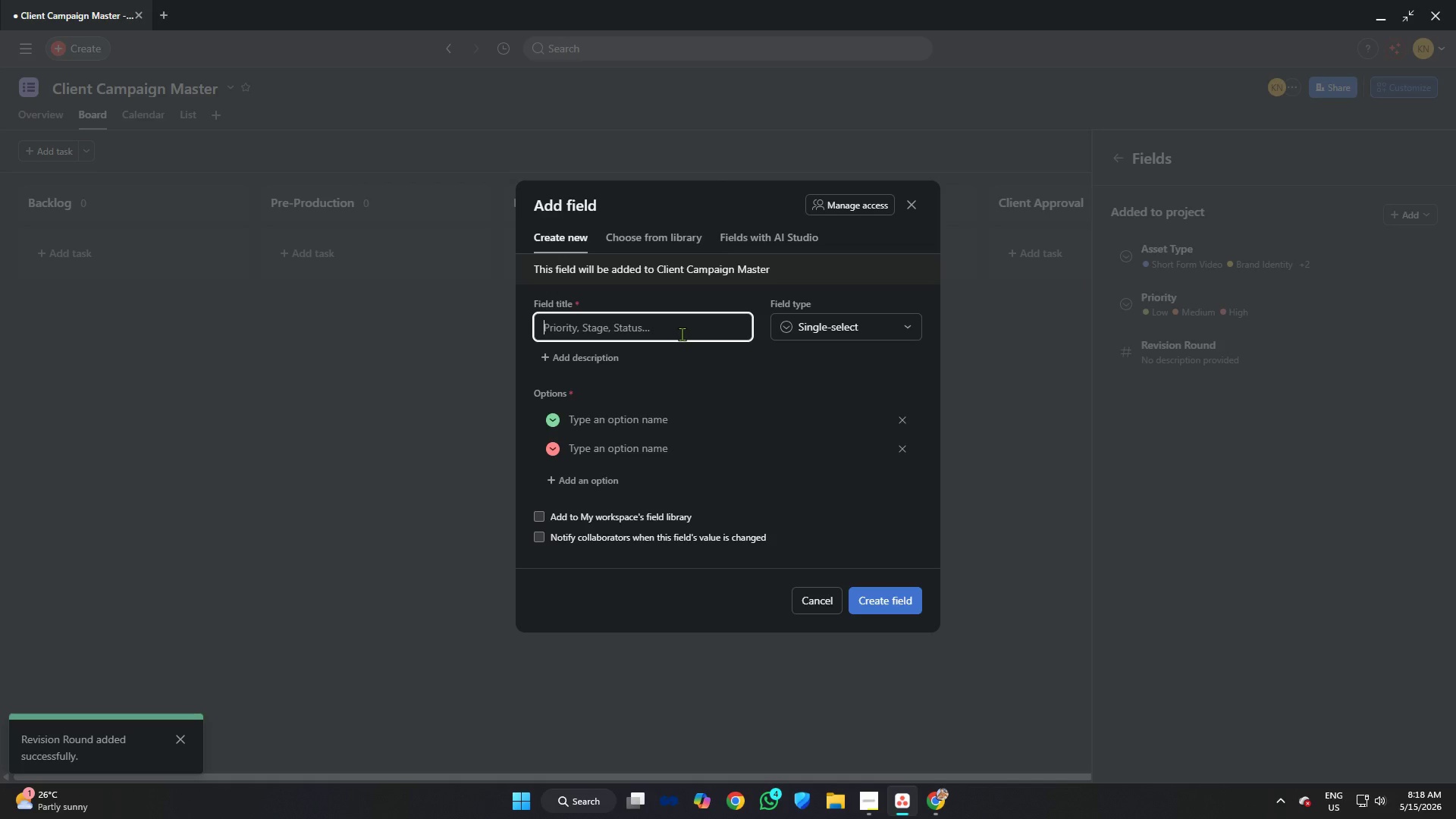 
type(ERs=)
key(Backspace)
key(Backspace)
key(Backspace)
type(stinated)
key(Backspace)
key(Backspace)
key(Backspace)
key(Backspace)
key(Backspace)
type(mated Hours)
 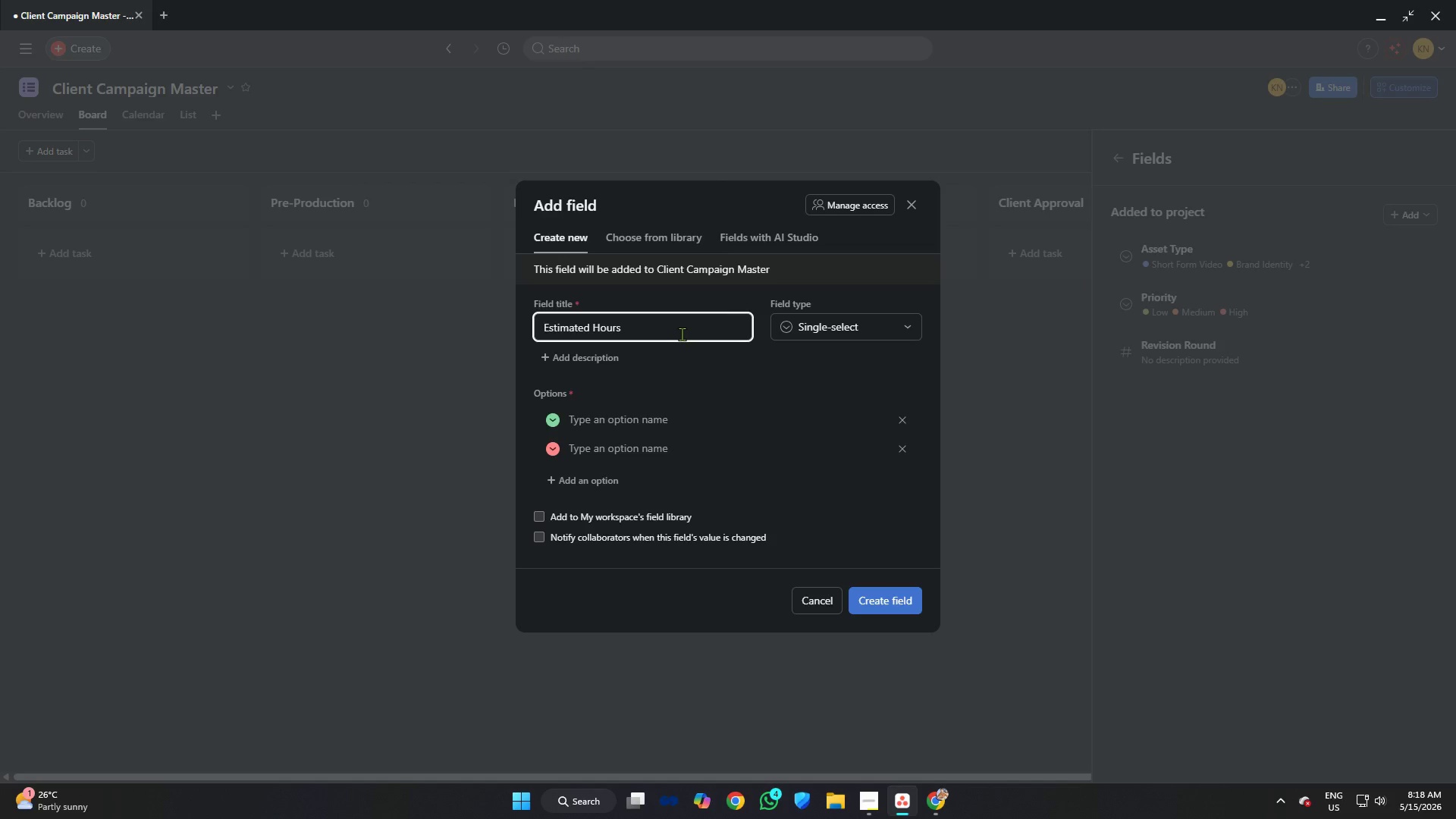 
left_click([853, 525])
 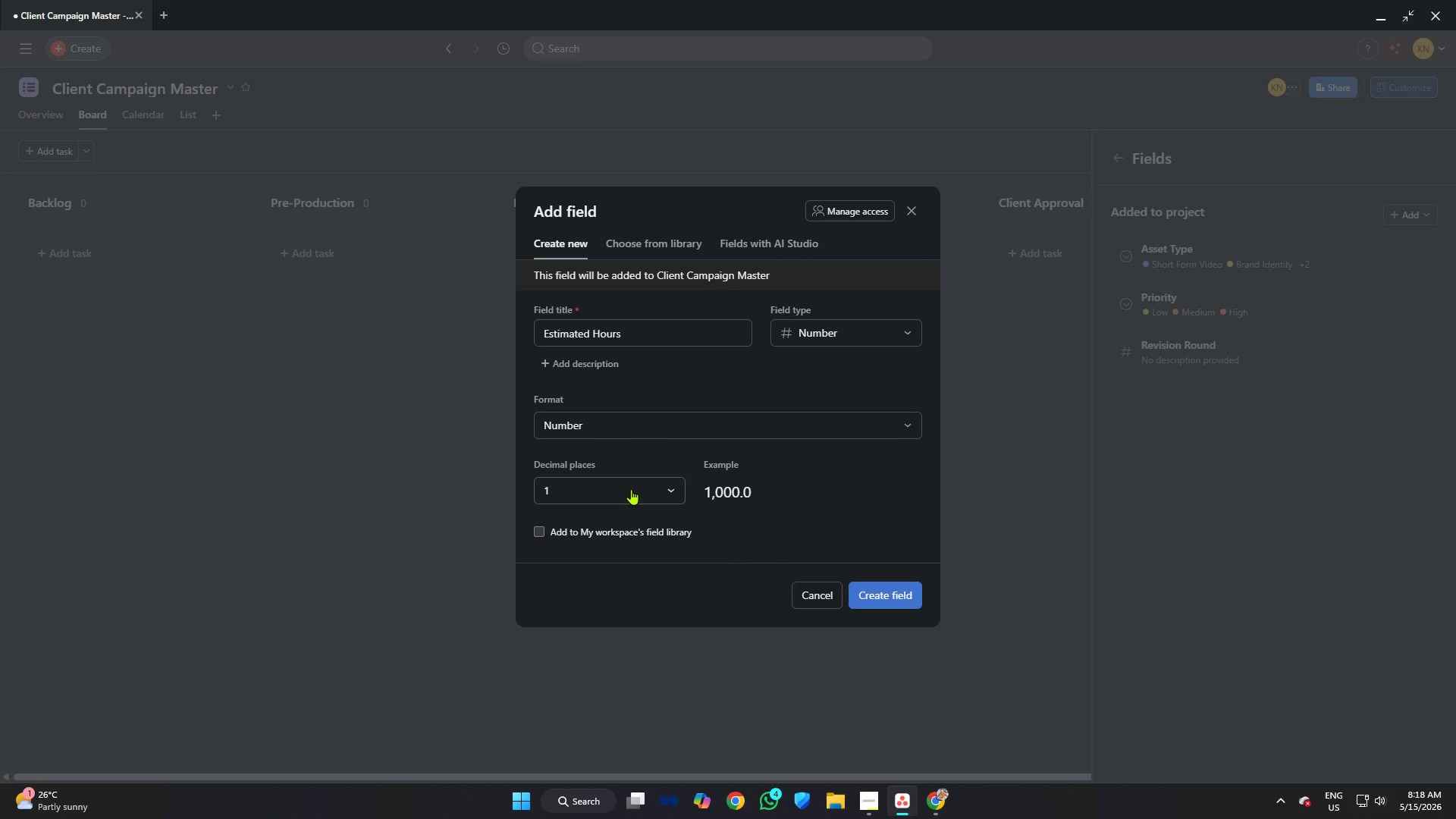 
left_click([846, 490])
 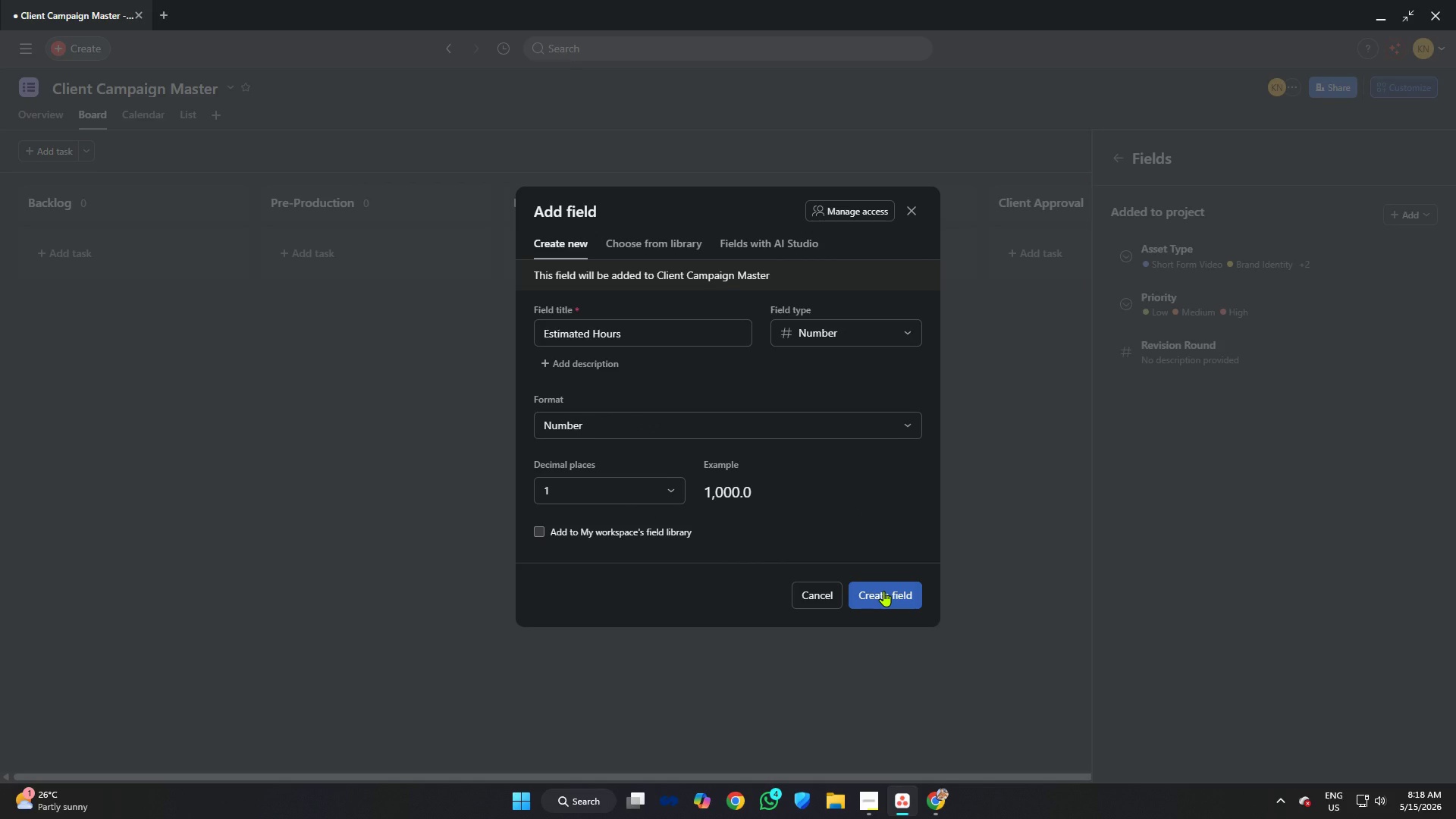 
left_click([883, 591])
 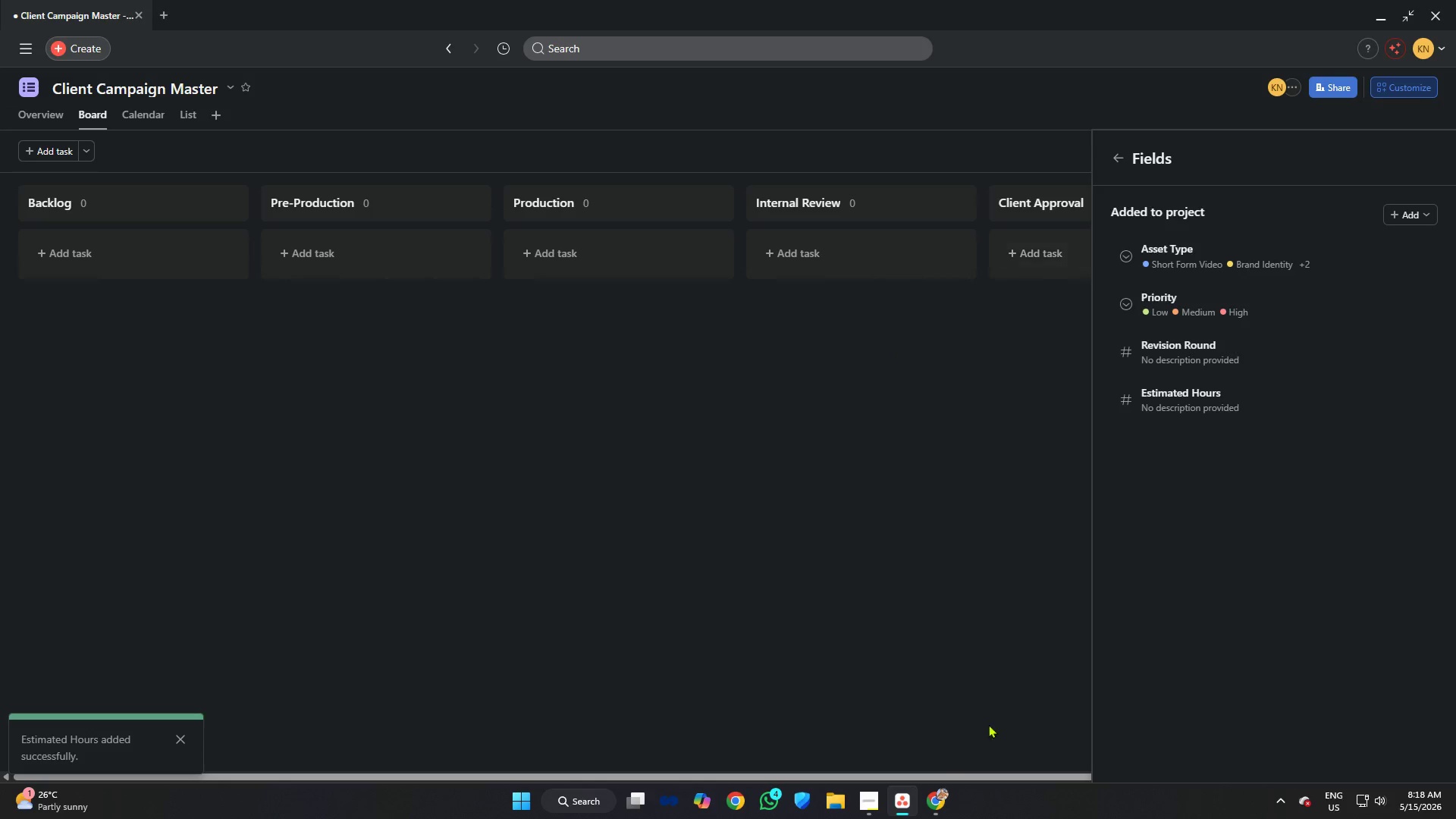 
mouse_move([877, 778])